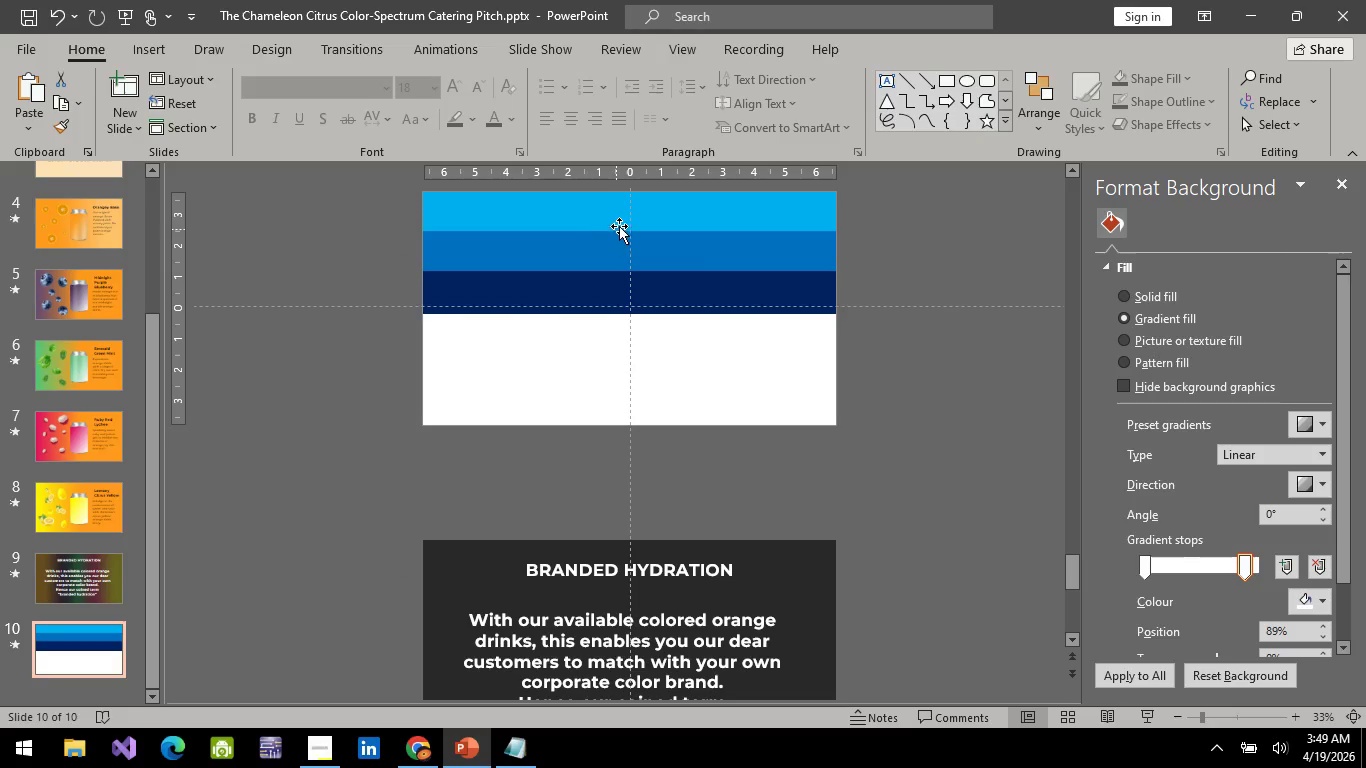 
left_click([621, 221])
 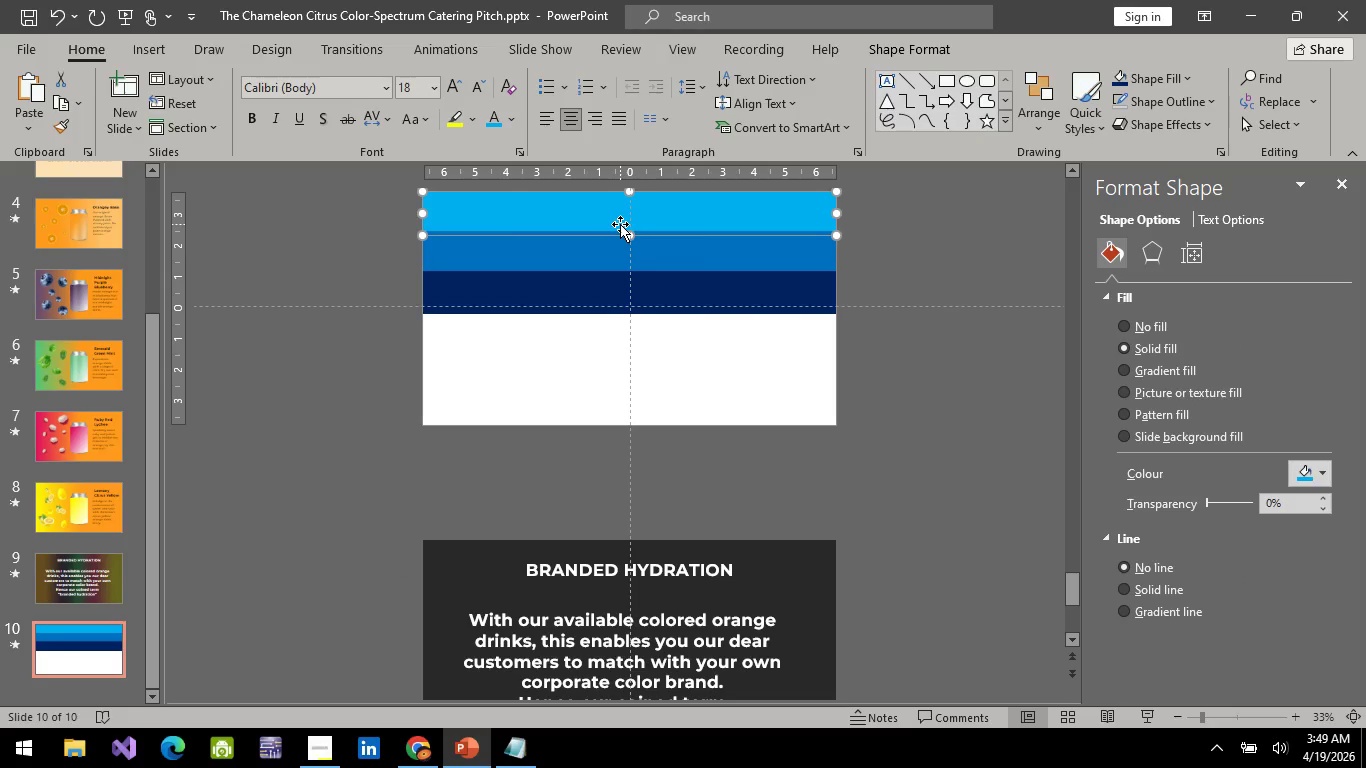 
key(Delete)
 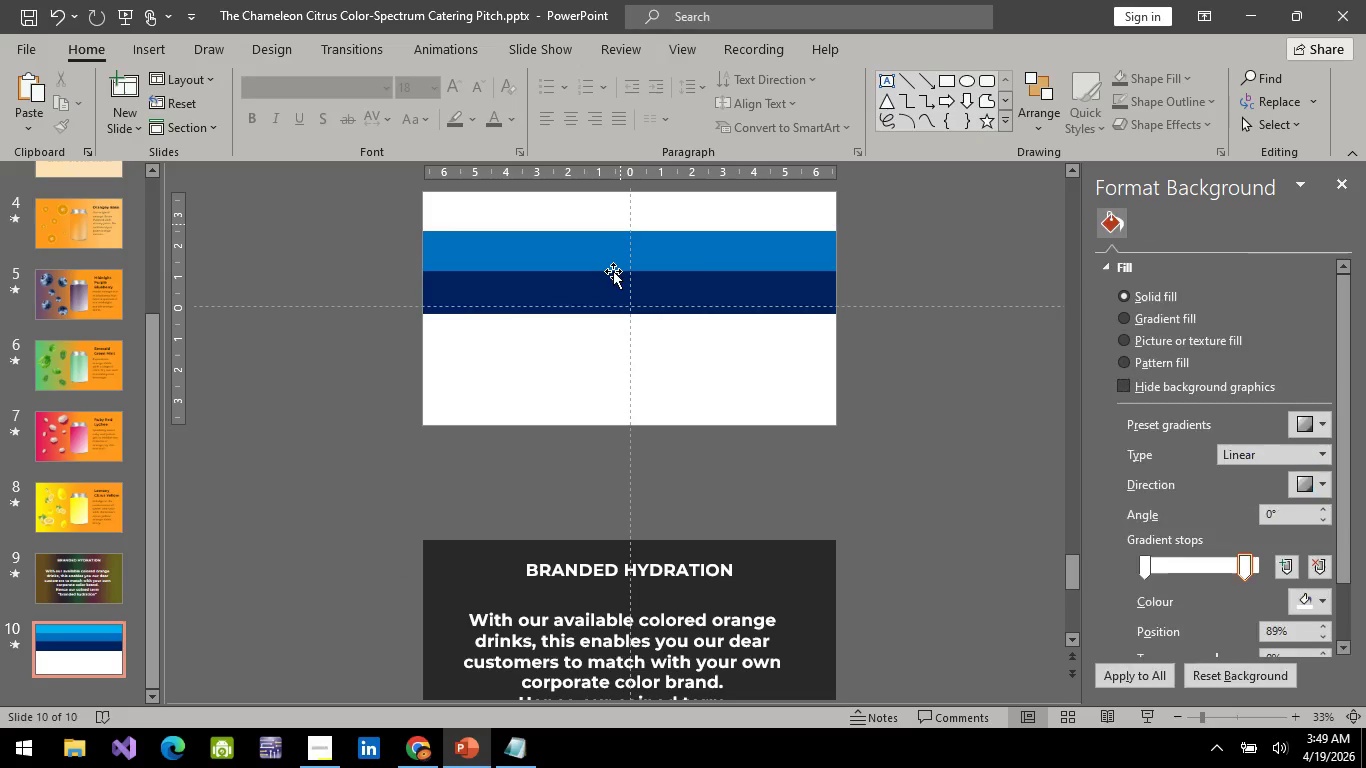 
left_click([613, 271])
 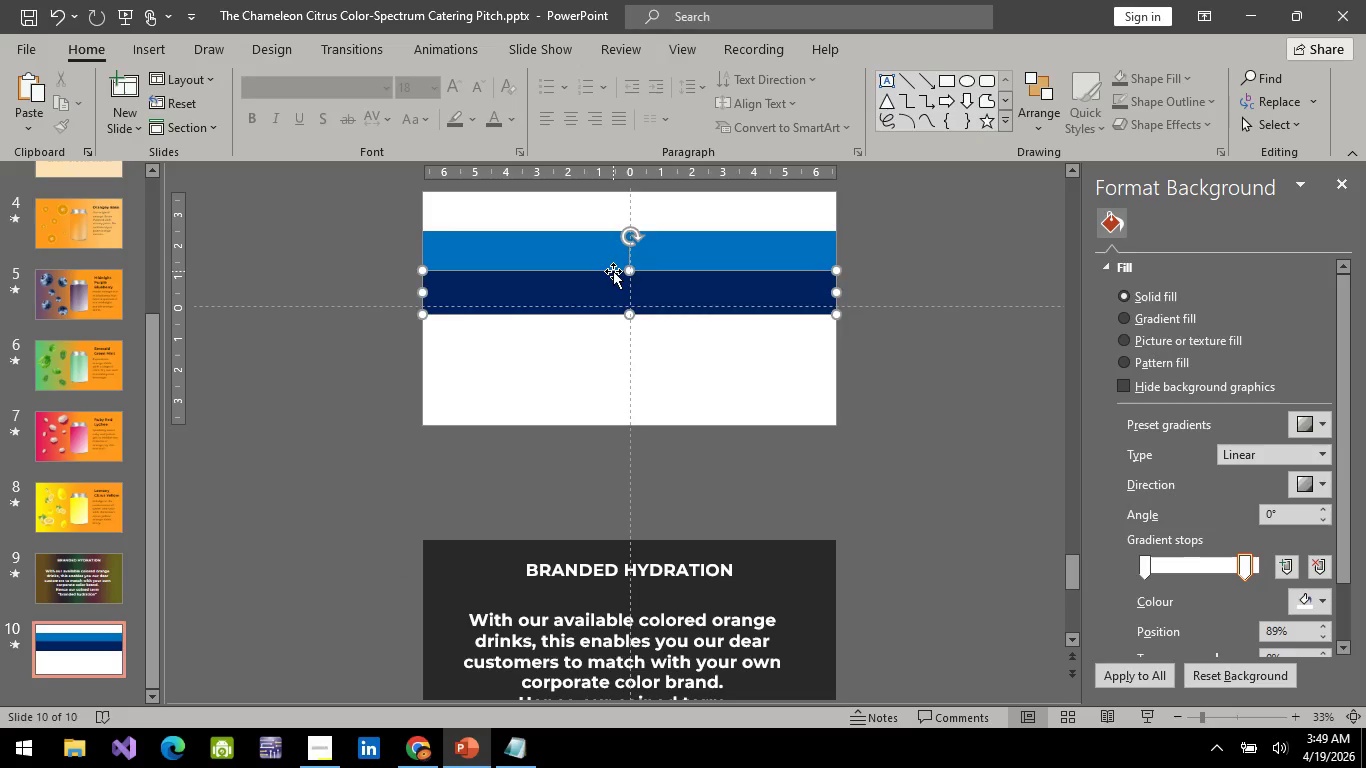 
key(Delete)
 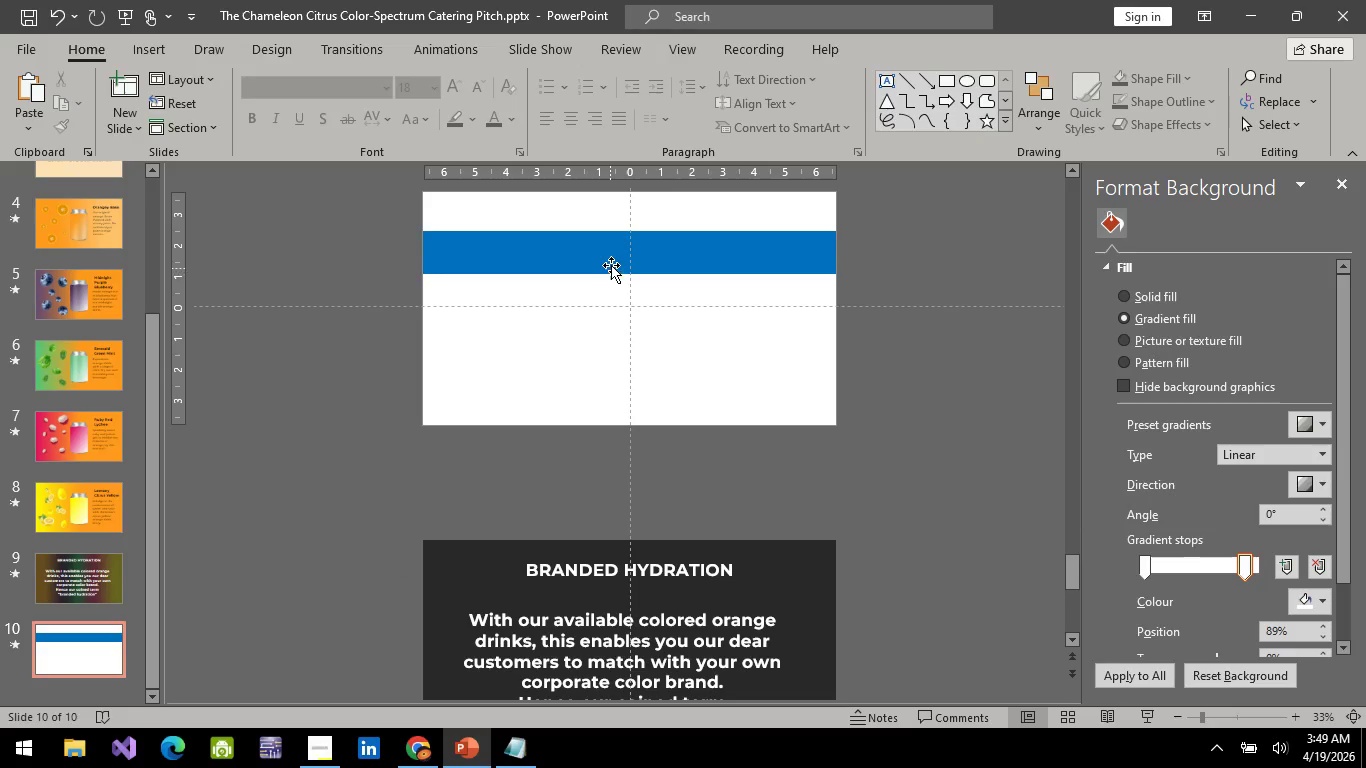 
left_click([611, 265])
 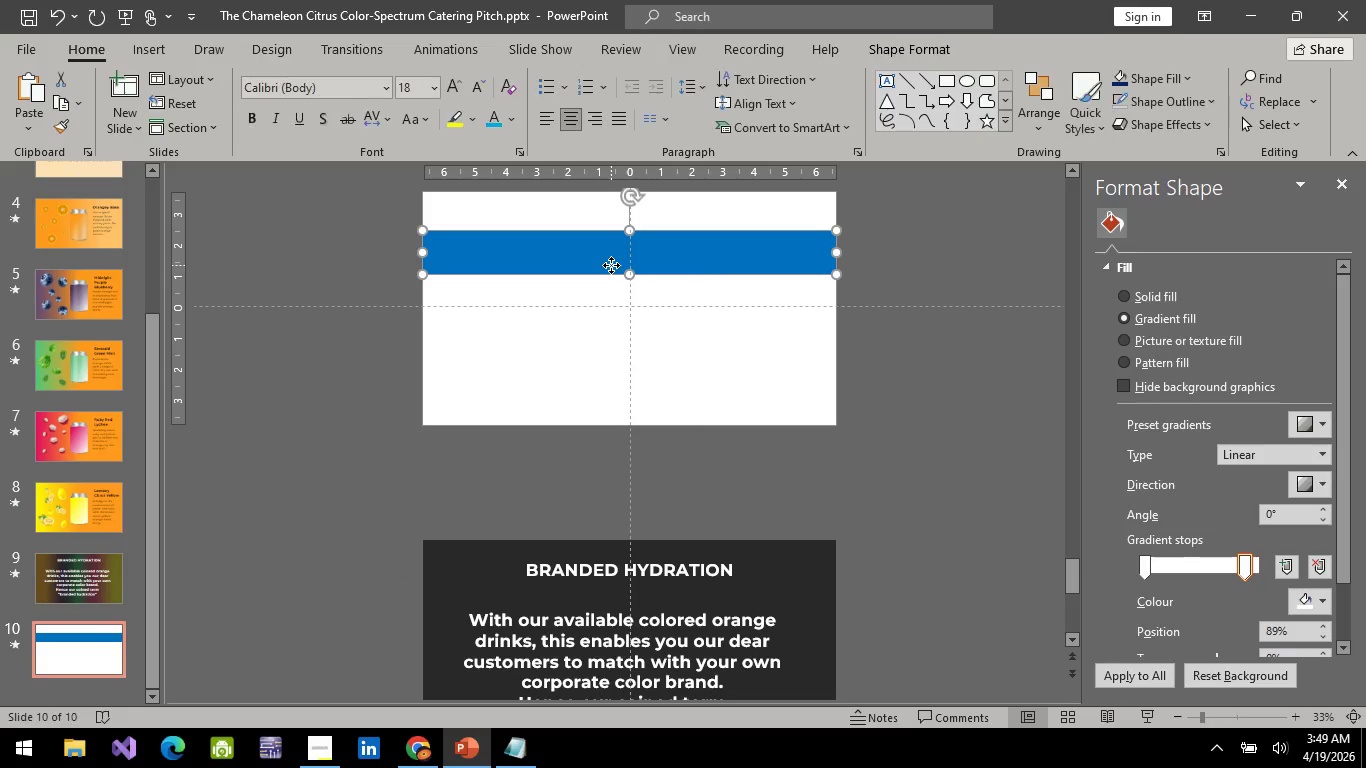 
key(Delete)
 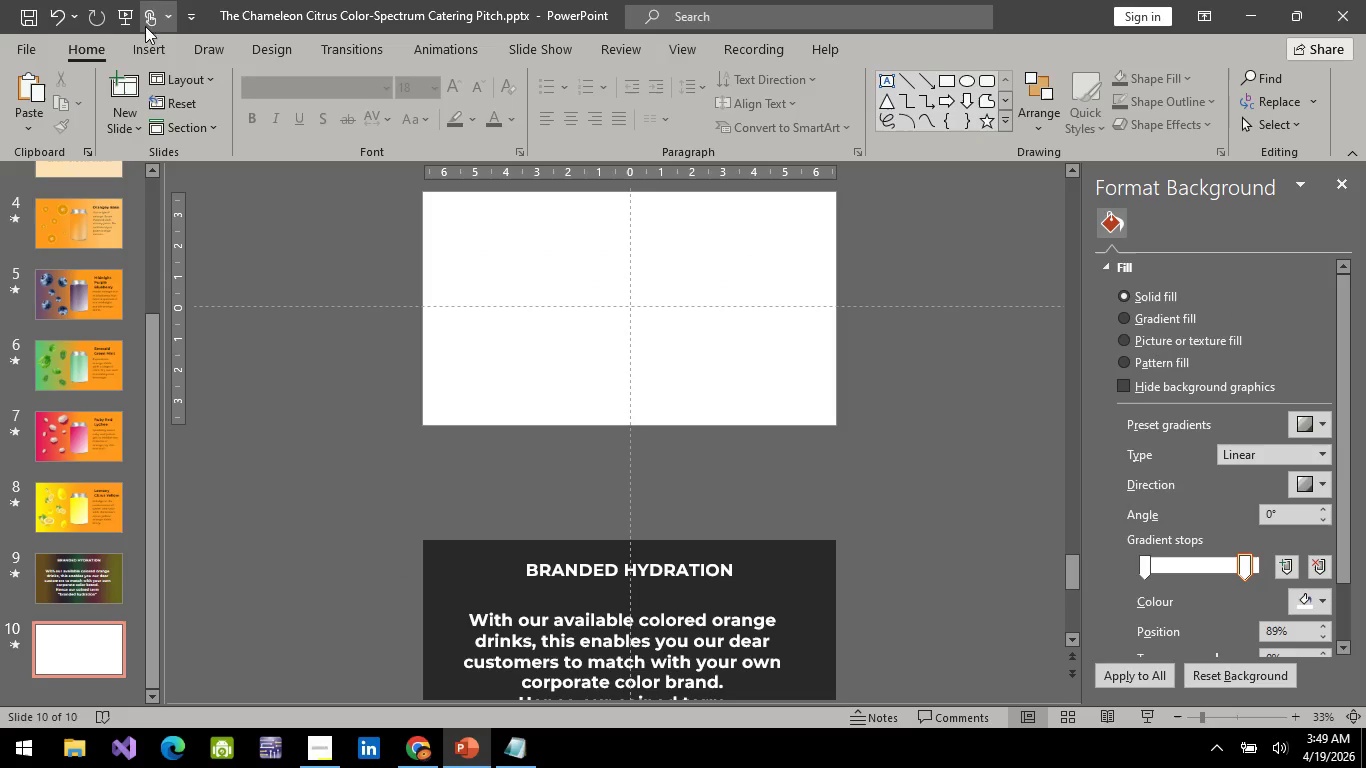 
left_click([160, 41])
 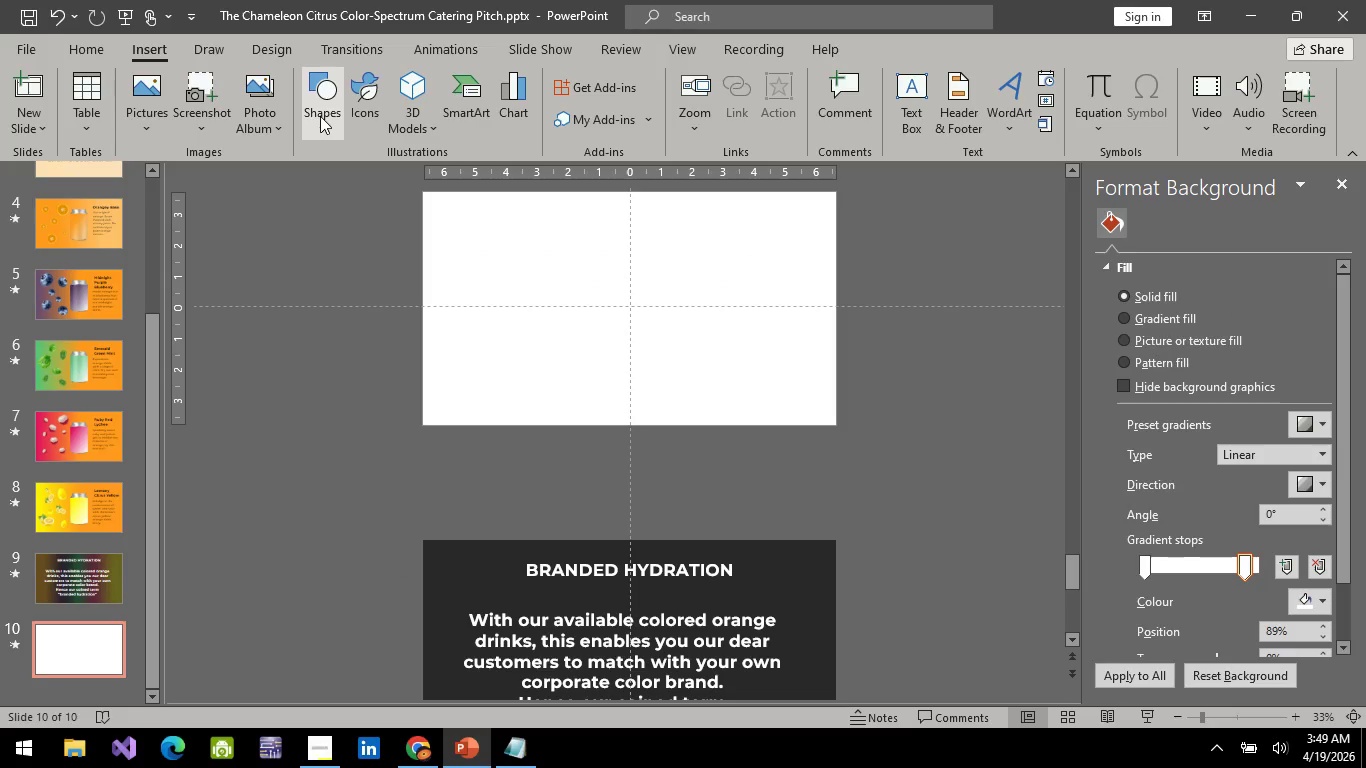 
left_click([322, 111])
 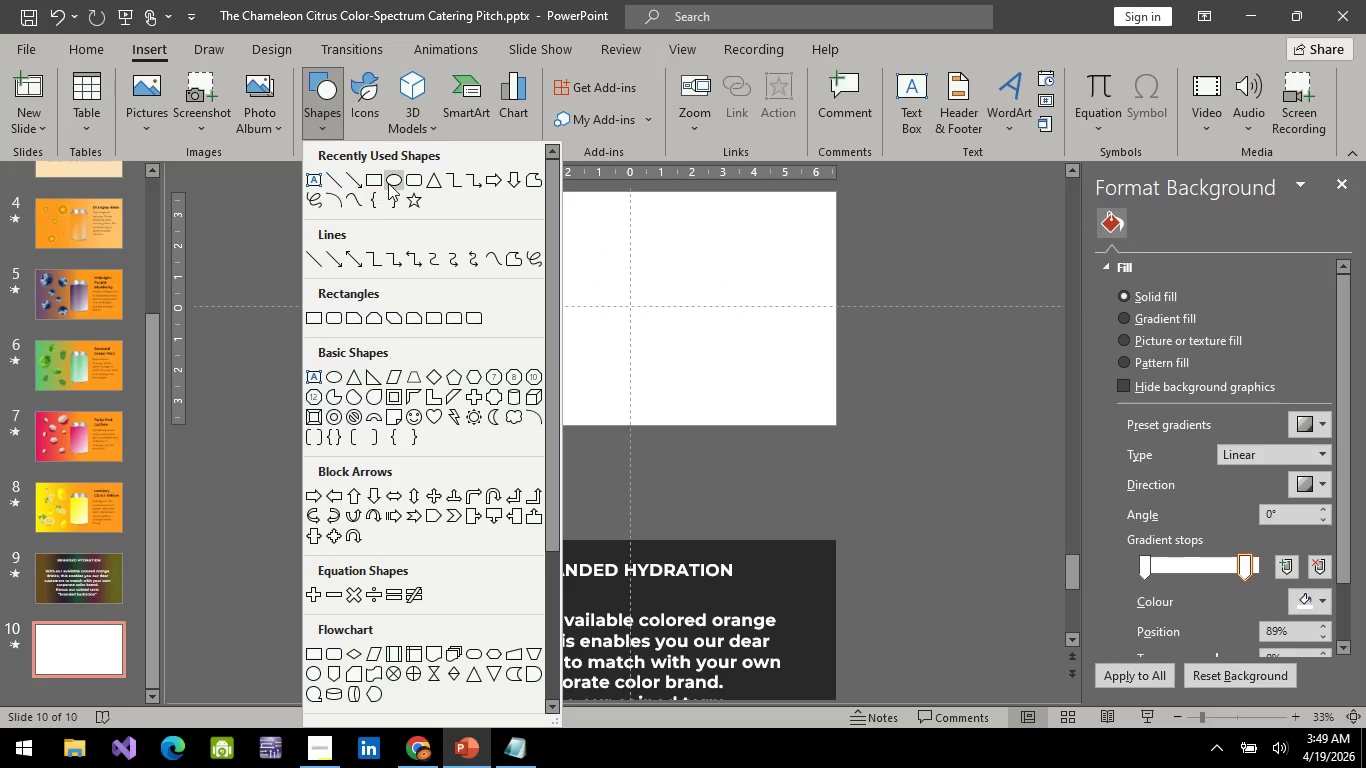 
left_click([388, 183])
 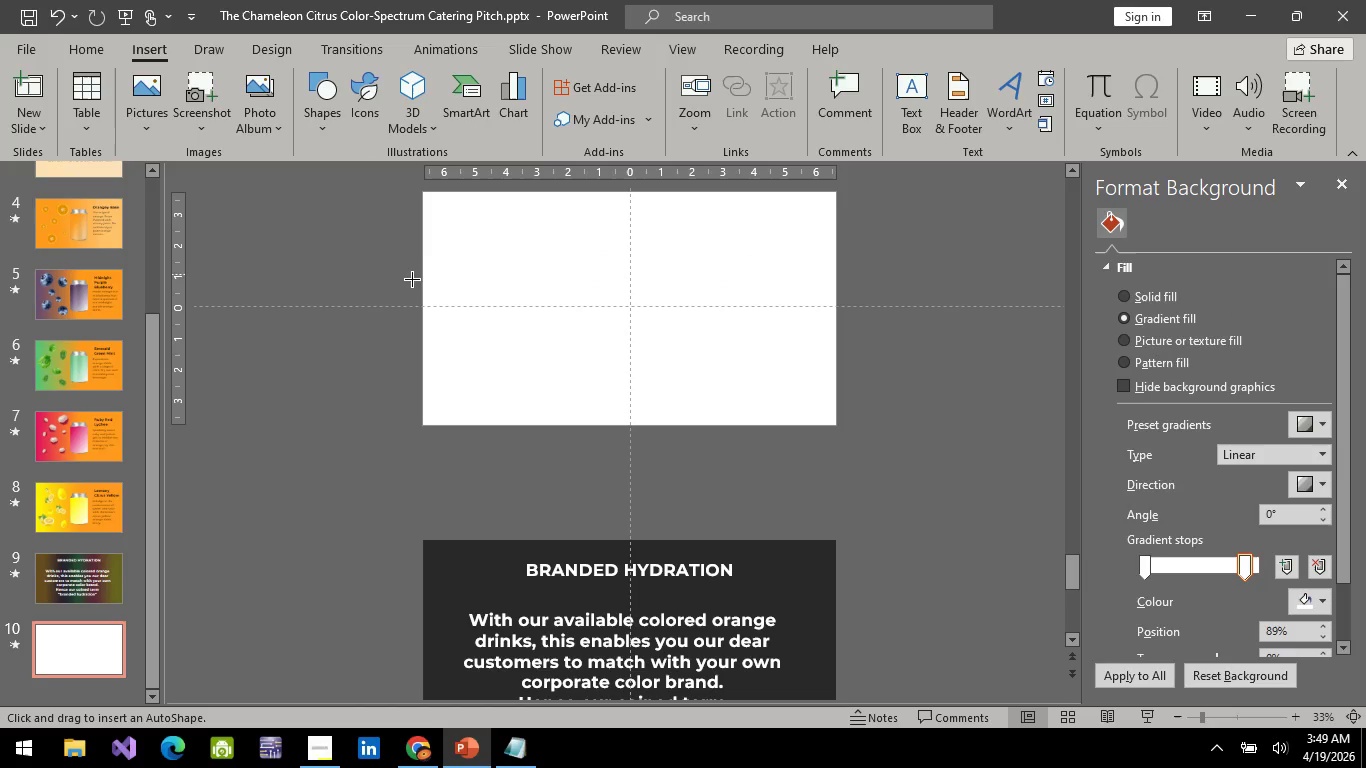 
hold_key(key=ShiftLeft, duration=1.19)
left_click_drag(start_coordinate=[384, 279], to_coordinate=[472, 351])
 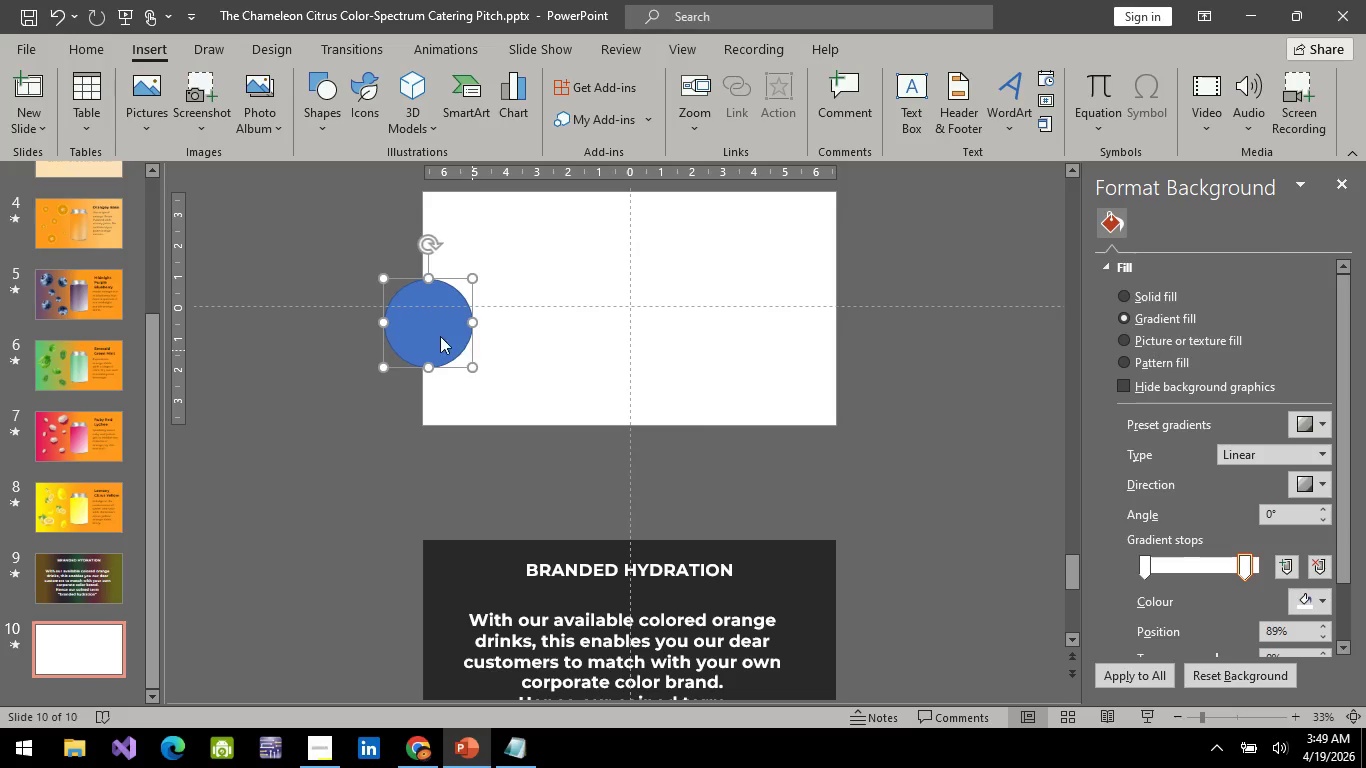 
left_click_drag(start_coordinate=[425, 323], to_coordinate=[424, 310])
 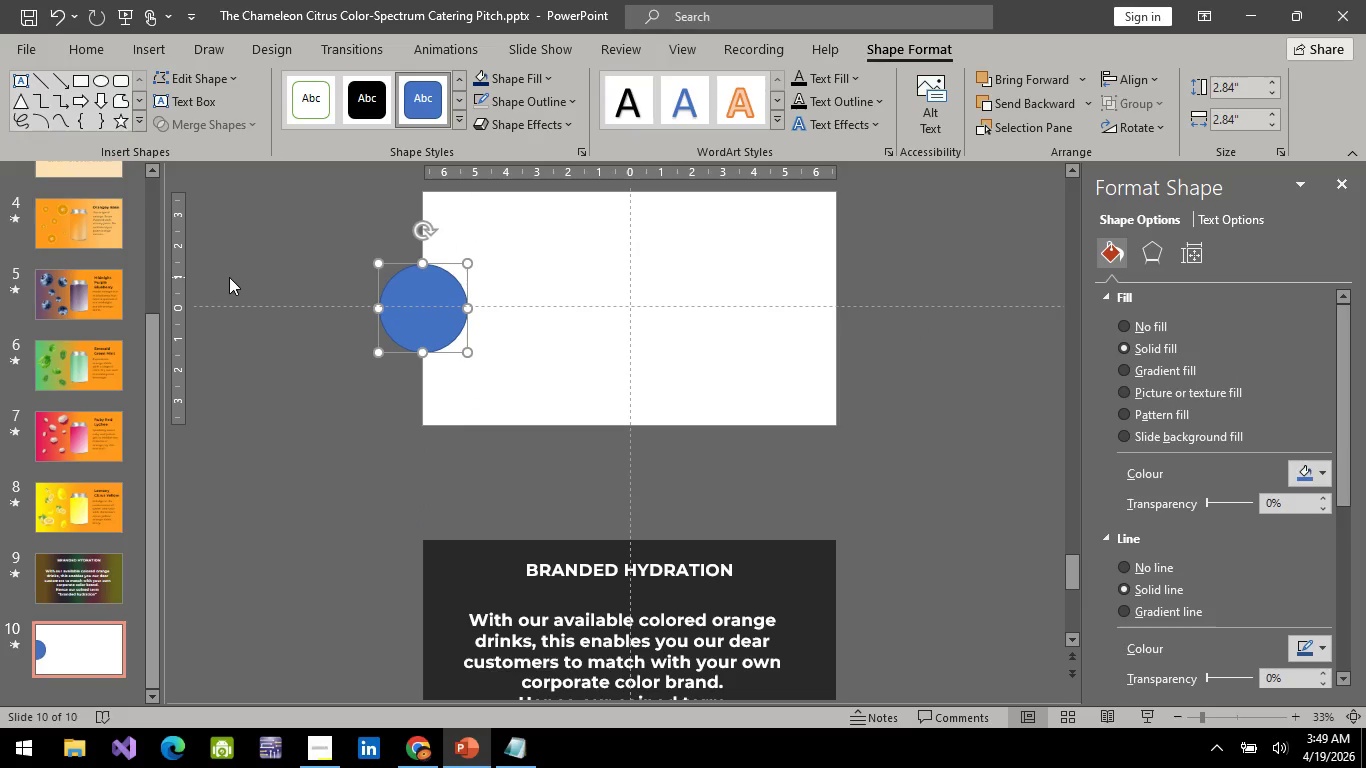 
wait(7.55)
 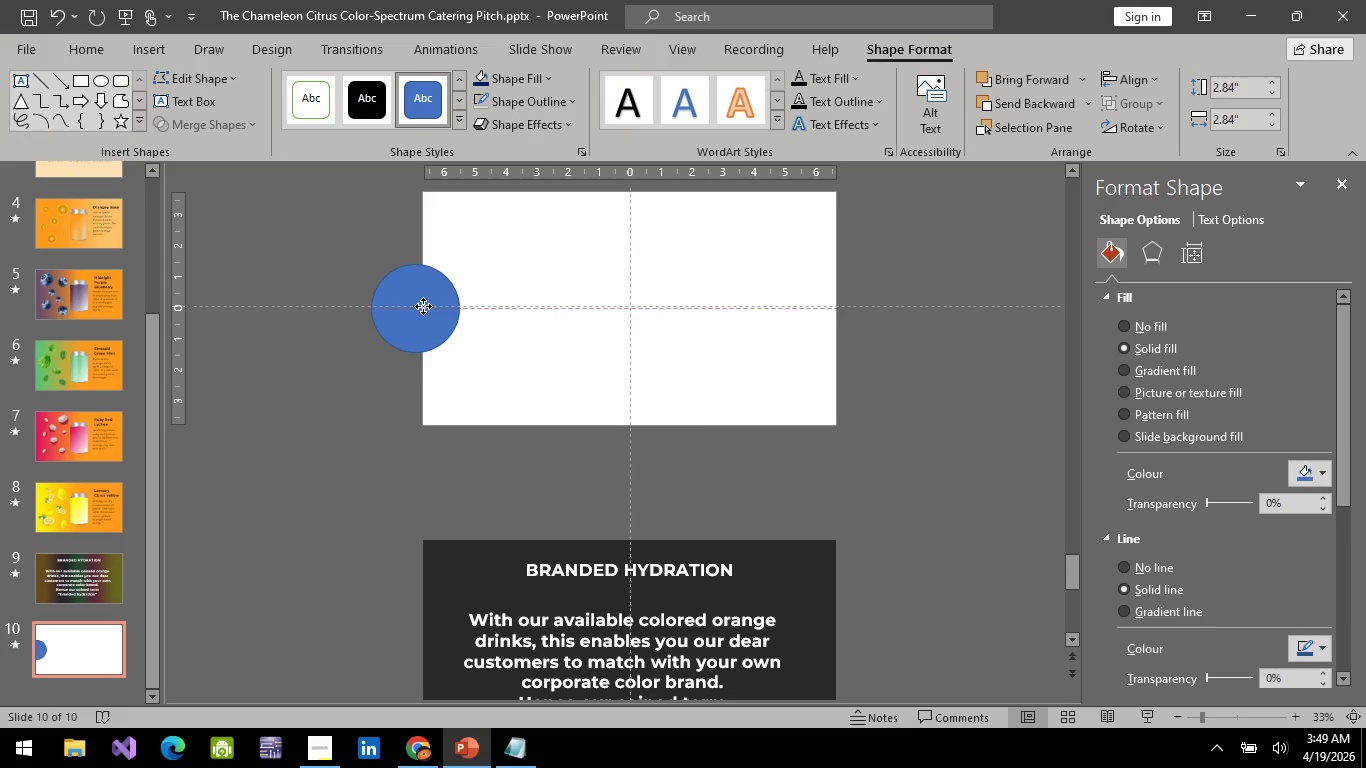 
left_click([174, 48])
 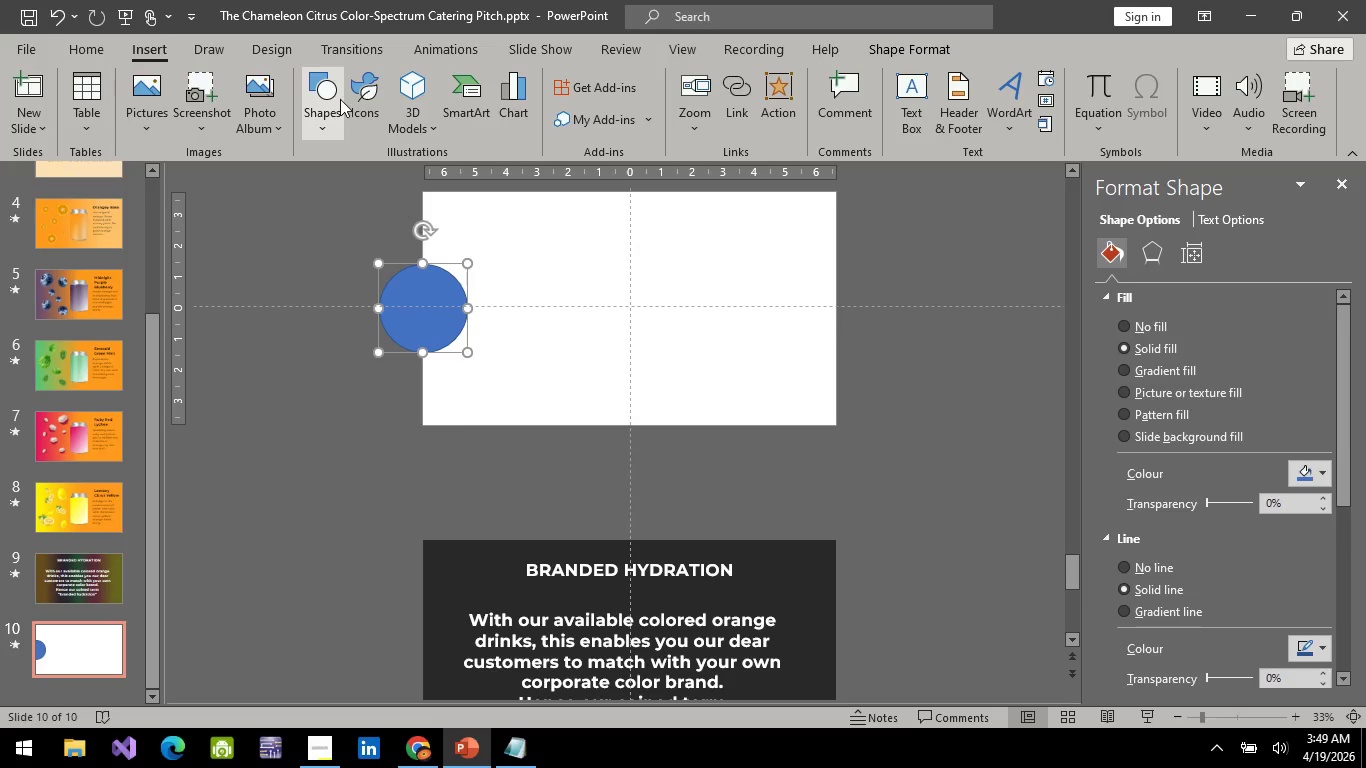 
hold_key(key=ControlLeft, duration=0.66)
scroll: coordinate [451, 268], scroll_direction: up, amount: 1.0
 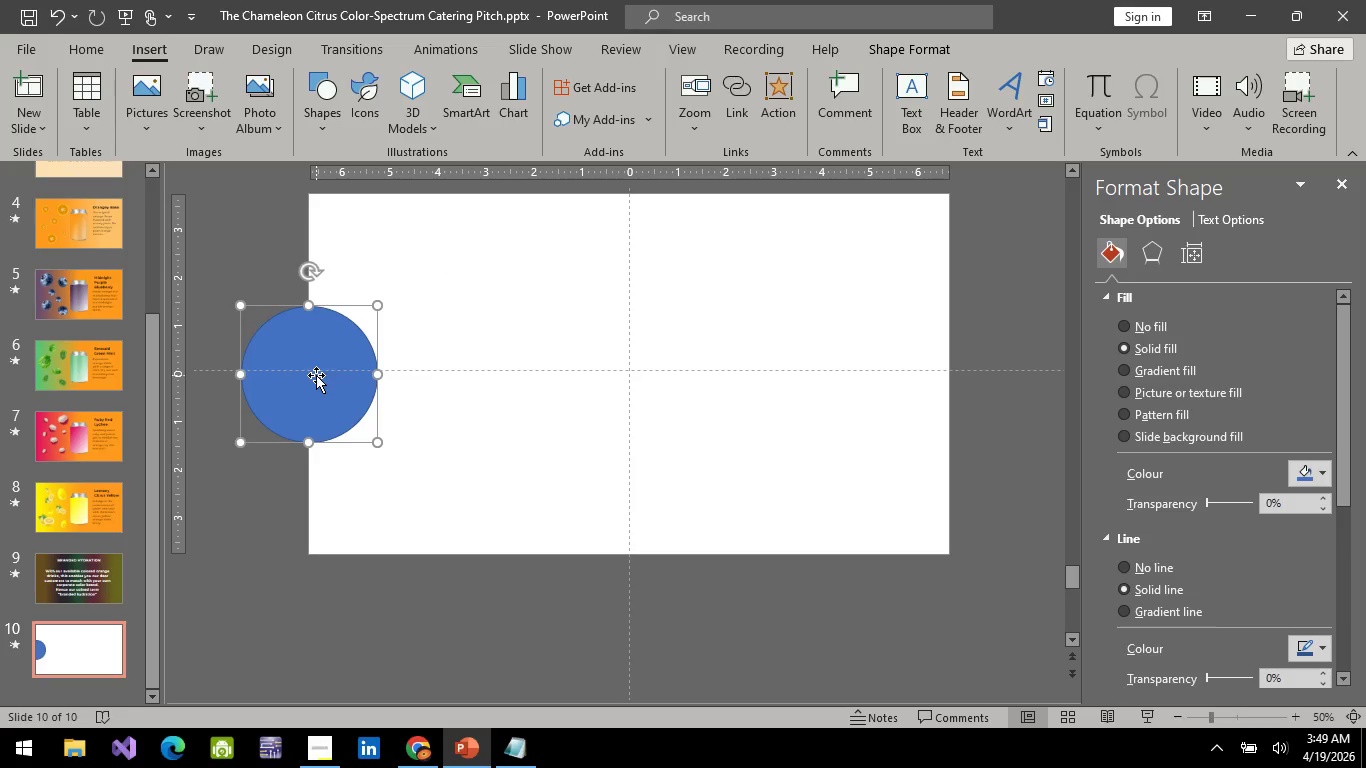 
key(Alt+AltLeft)
 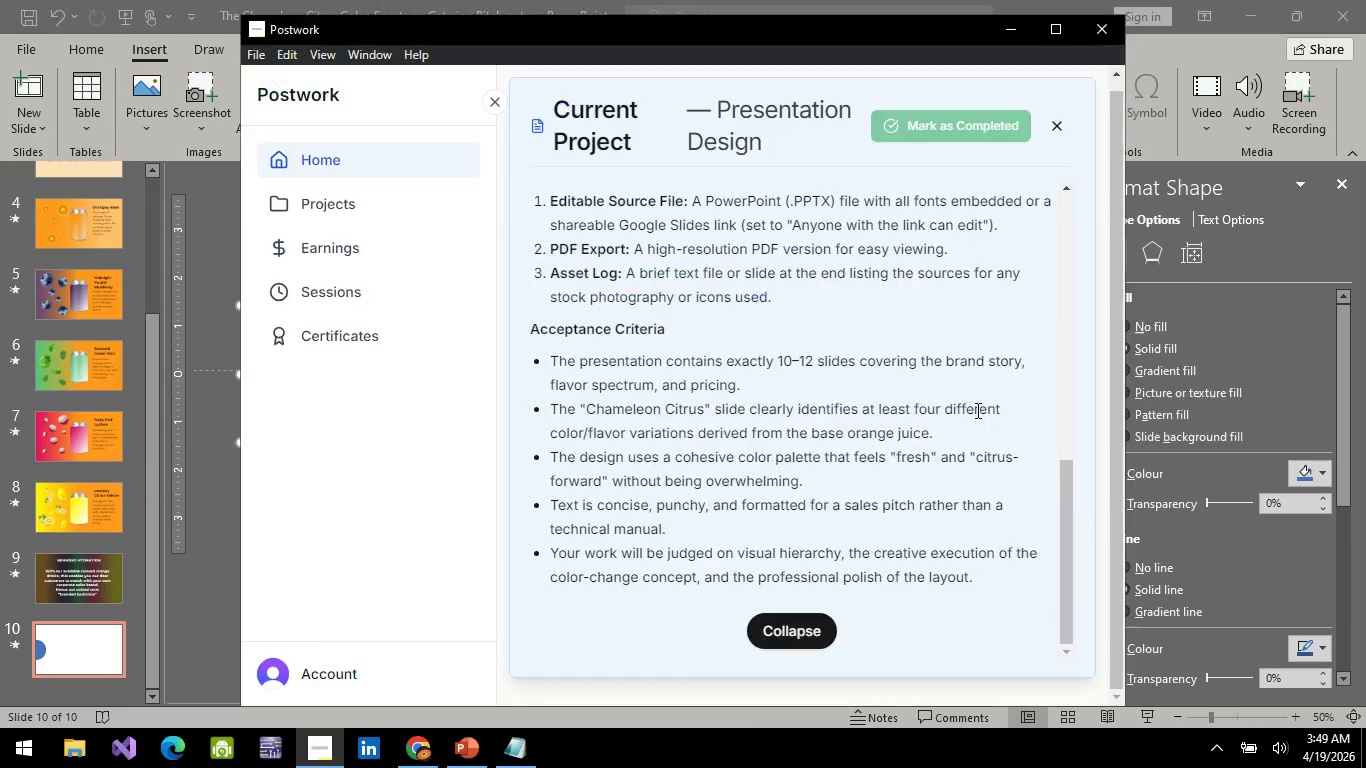 
key(Alt+Tab)